 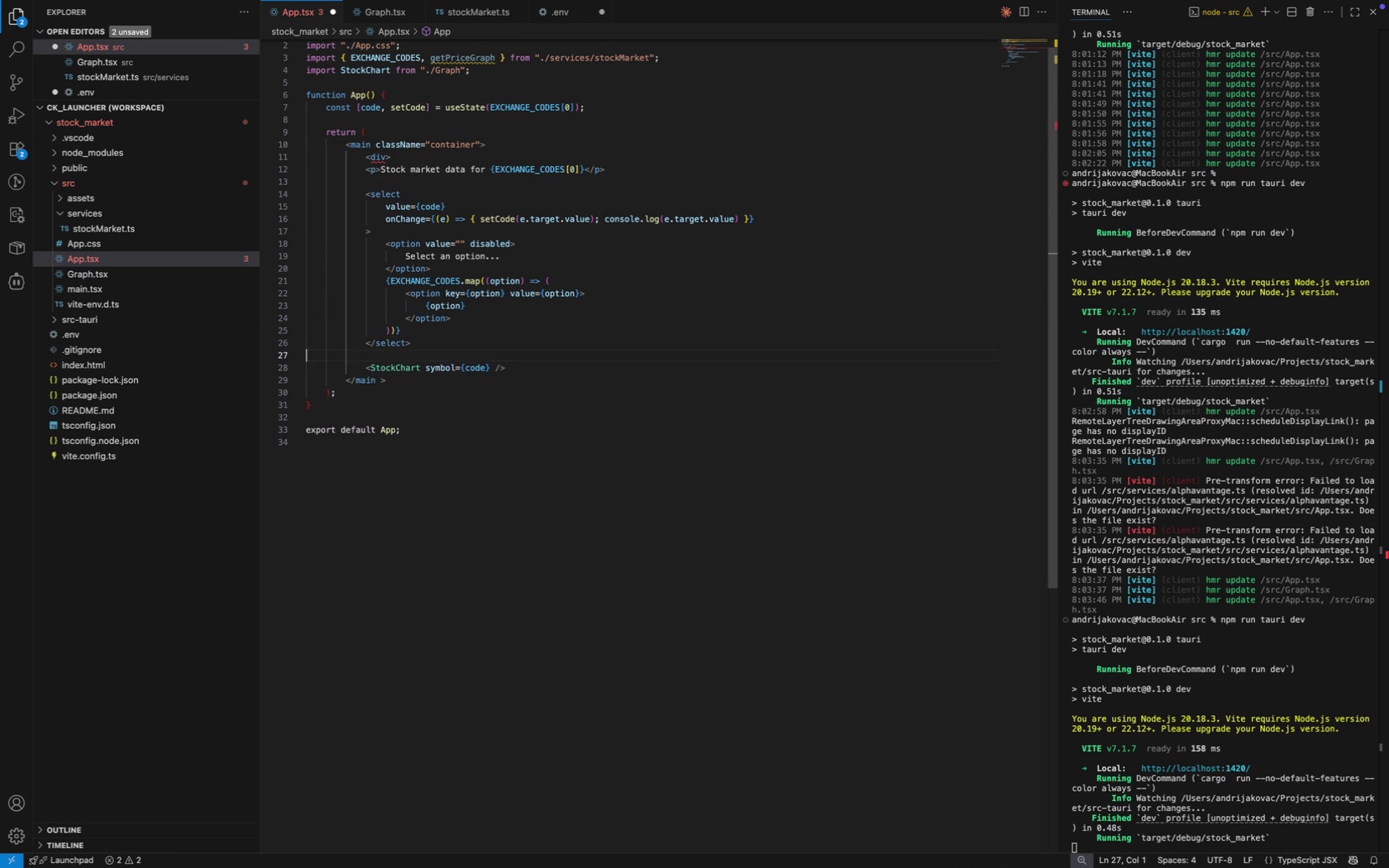 
key(Enter)
 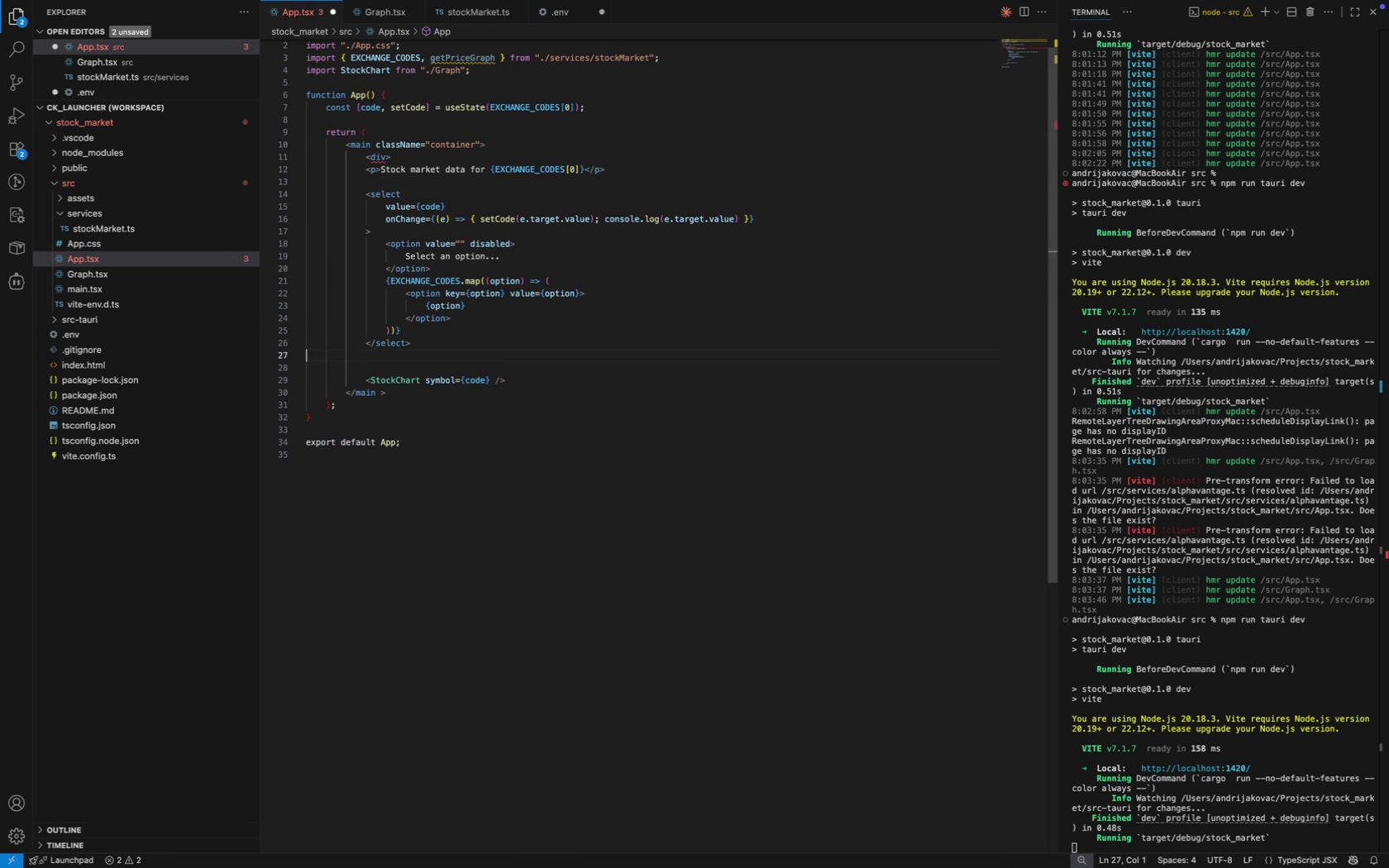 
key(ArrowUp)
 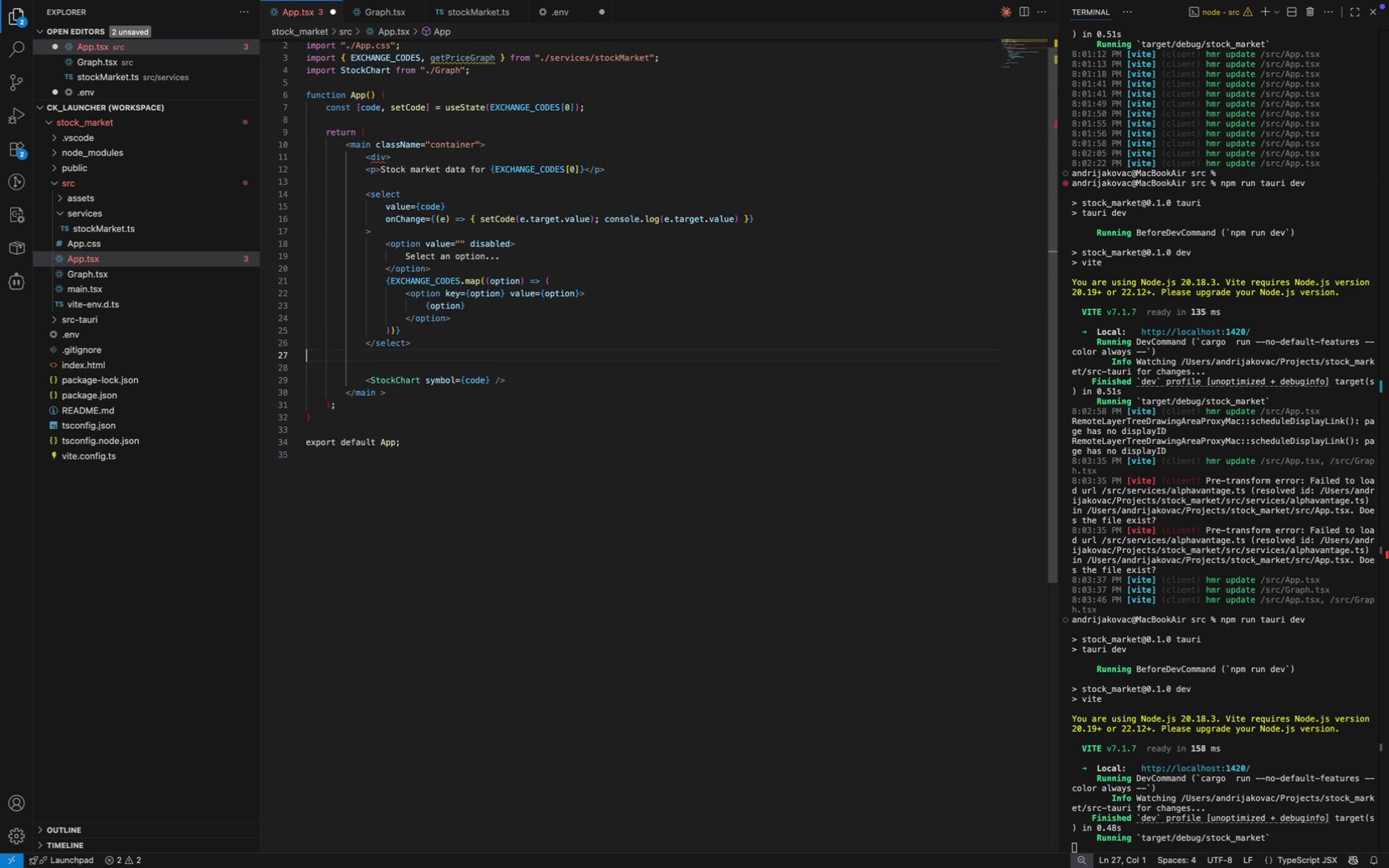 
key(Meta+CommandLeft)
 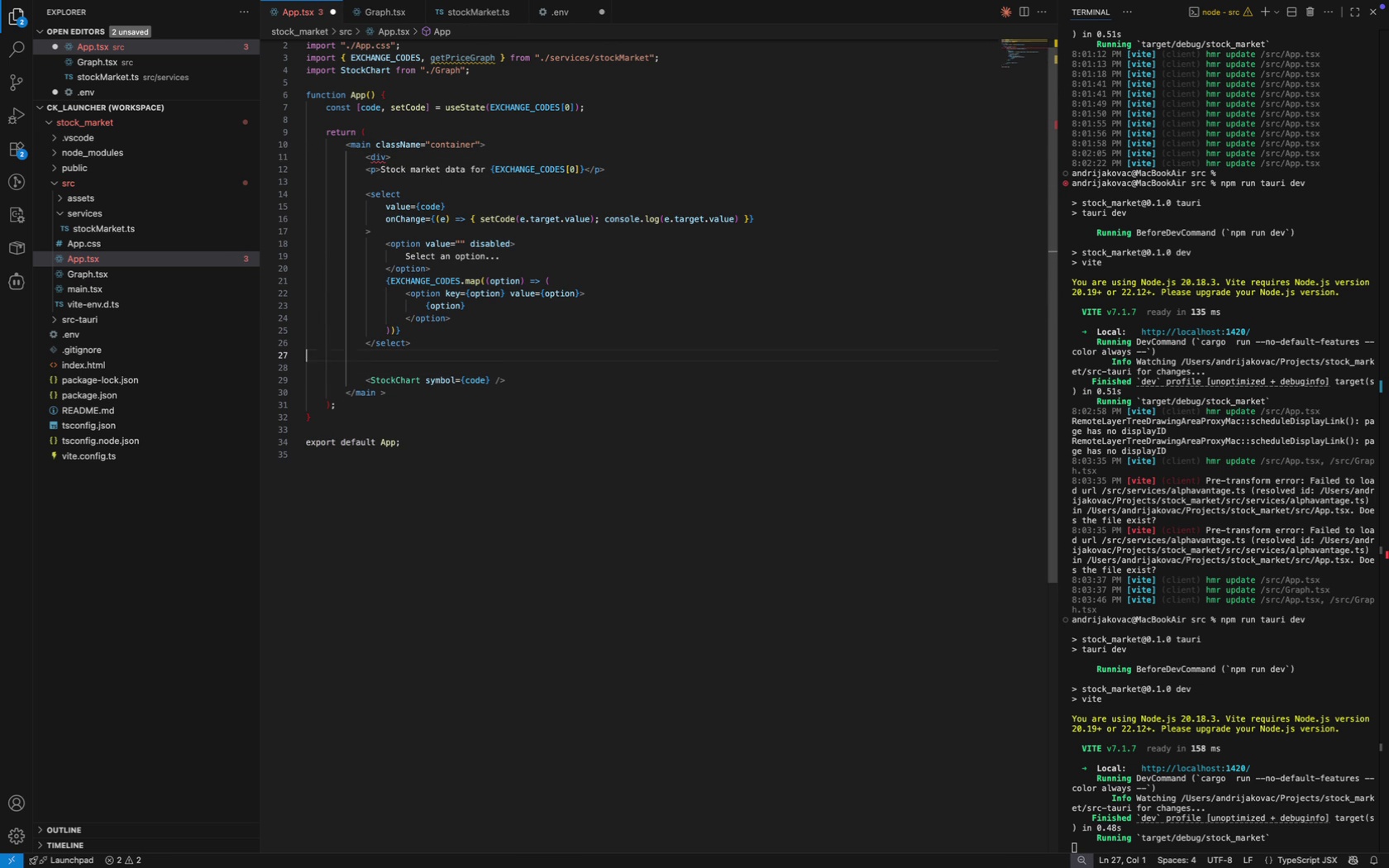 
key(Meta+V)
 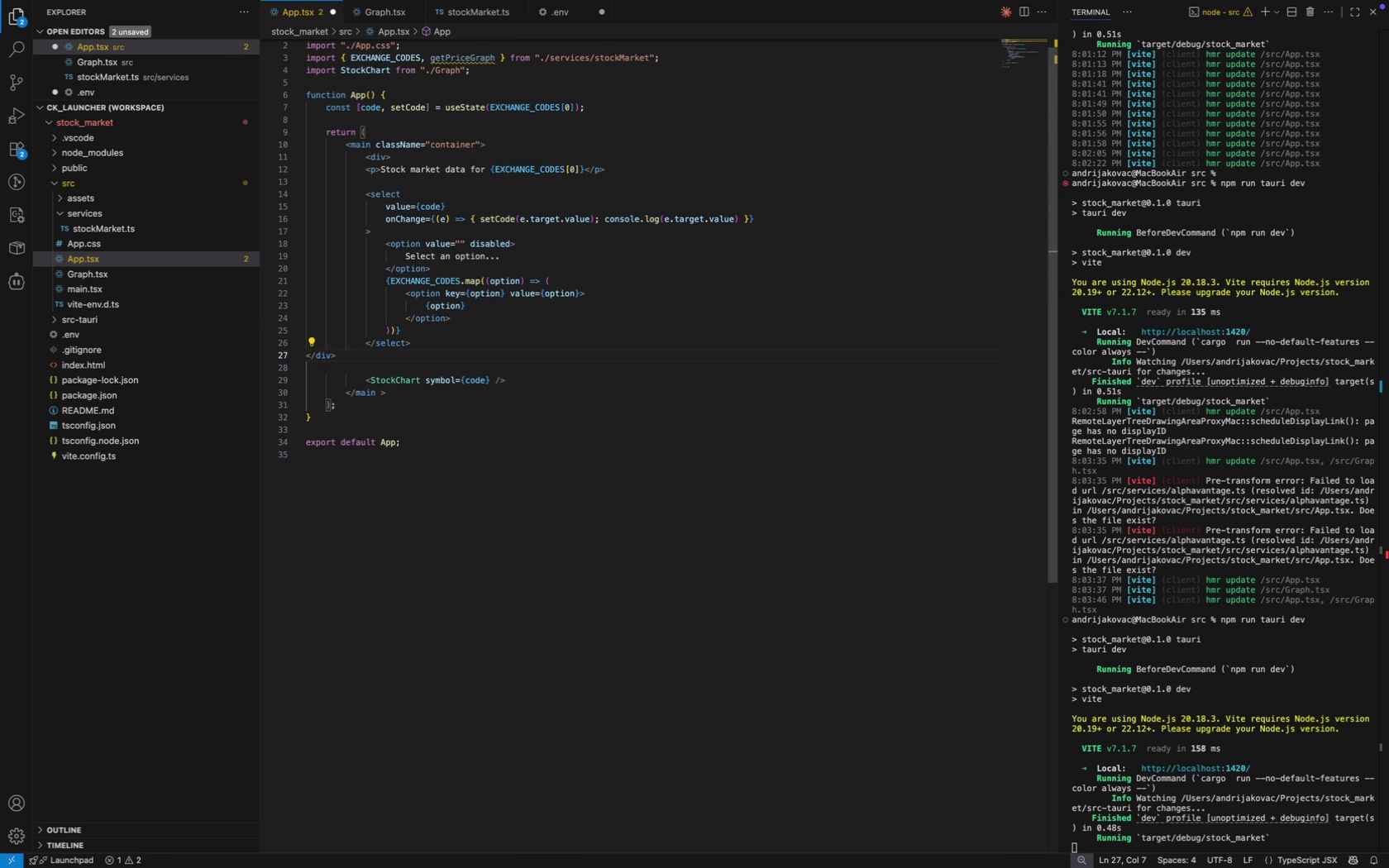 
key(ArrowRight)
 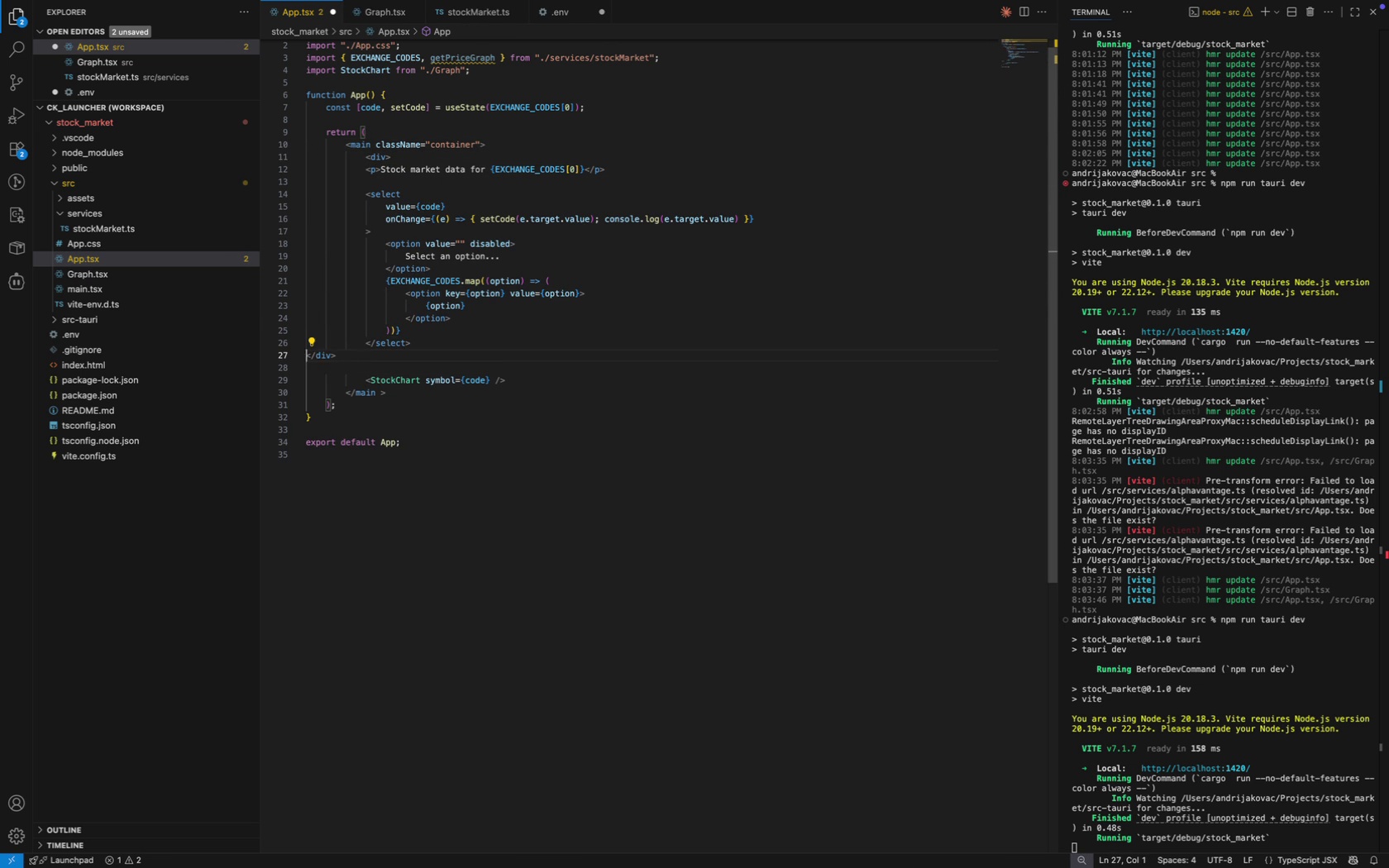 
key(ArrowUp)
 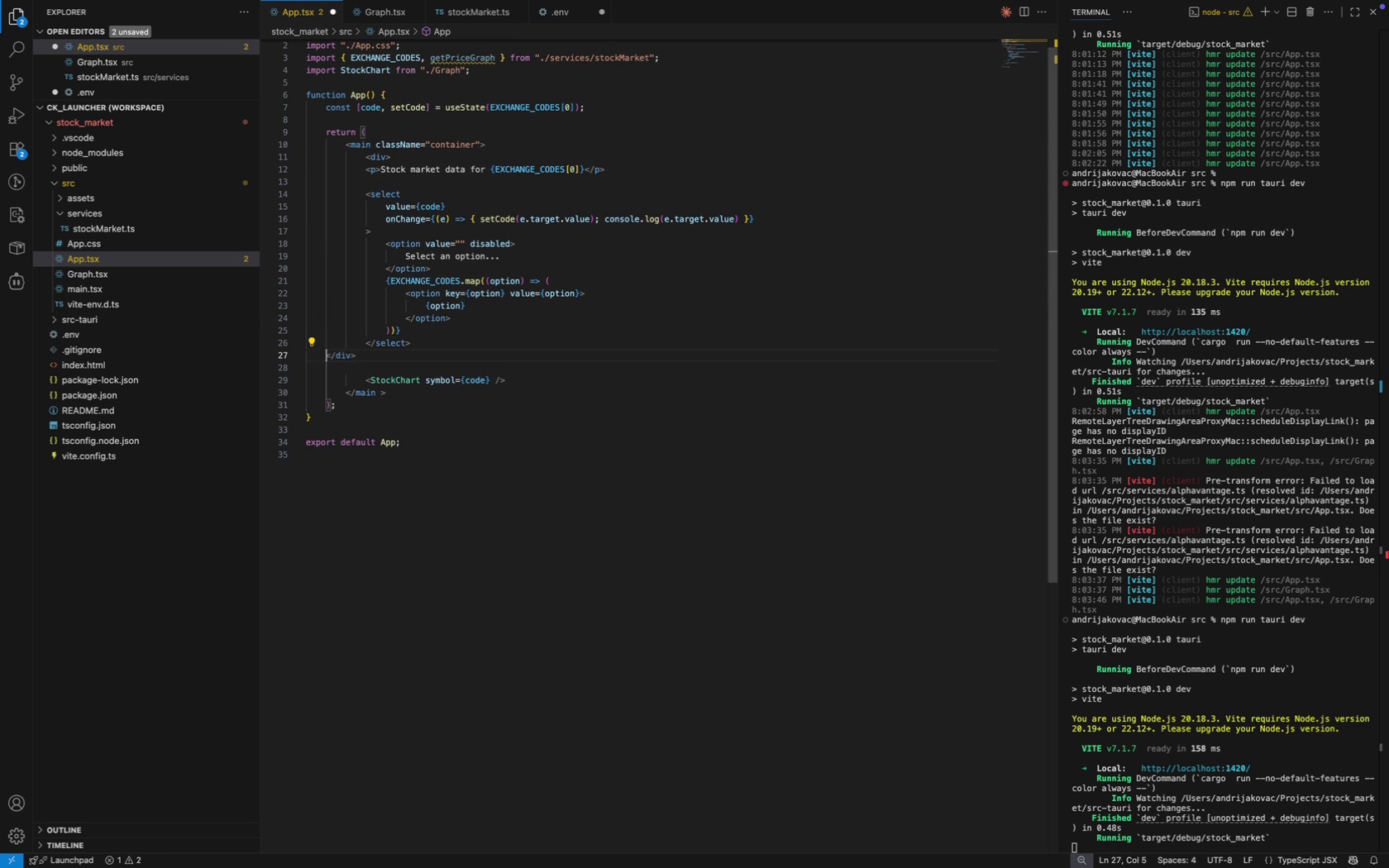 
key(Tab)
 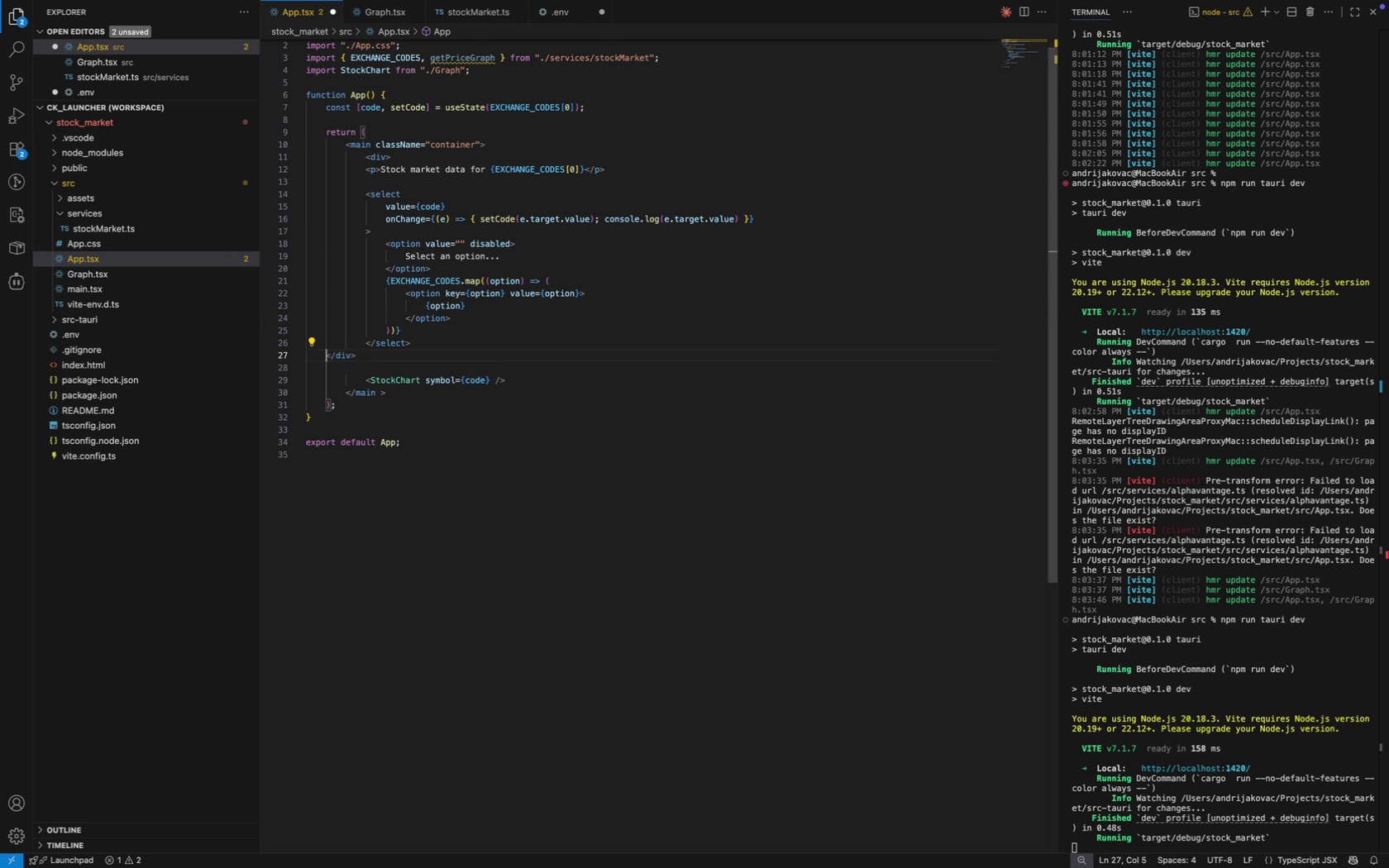 
key(Tab)
 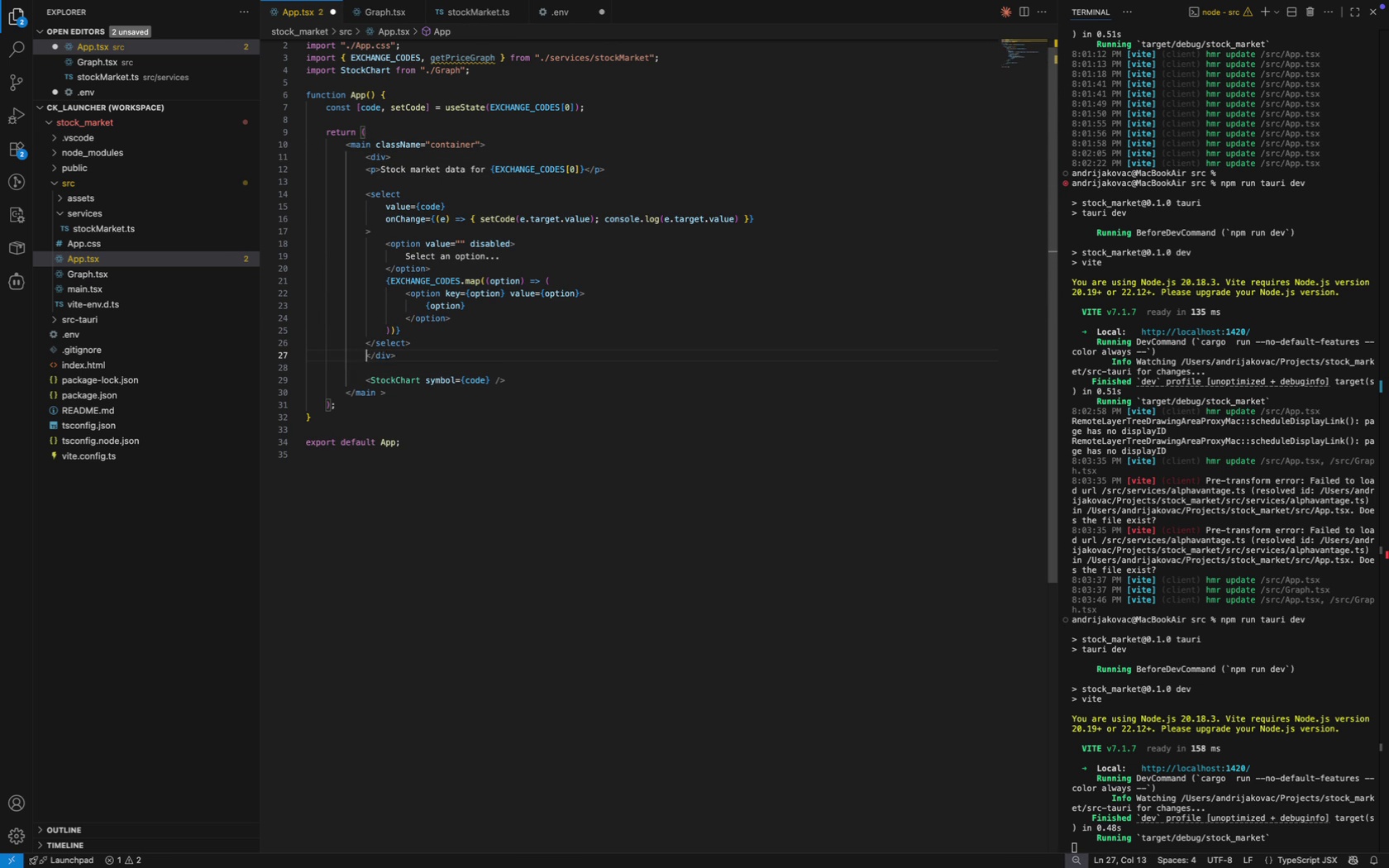 
key(Tab)